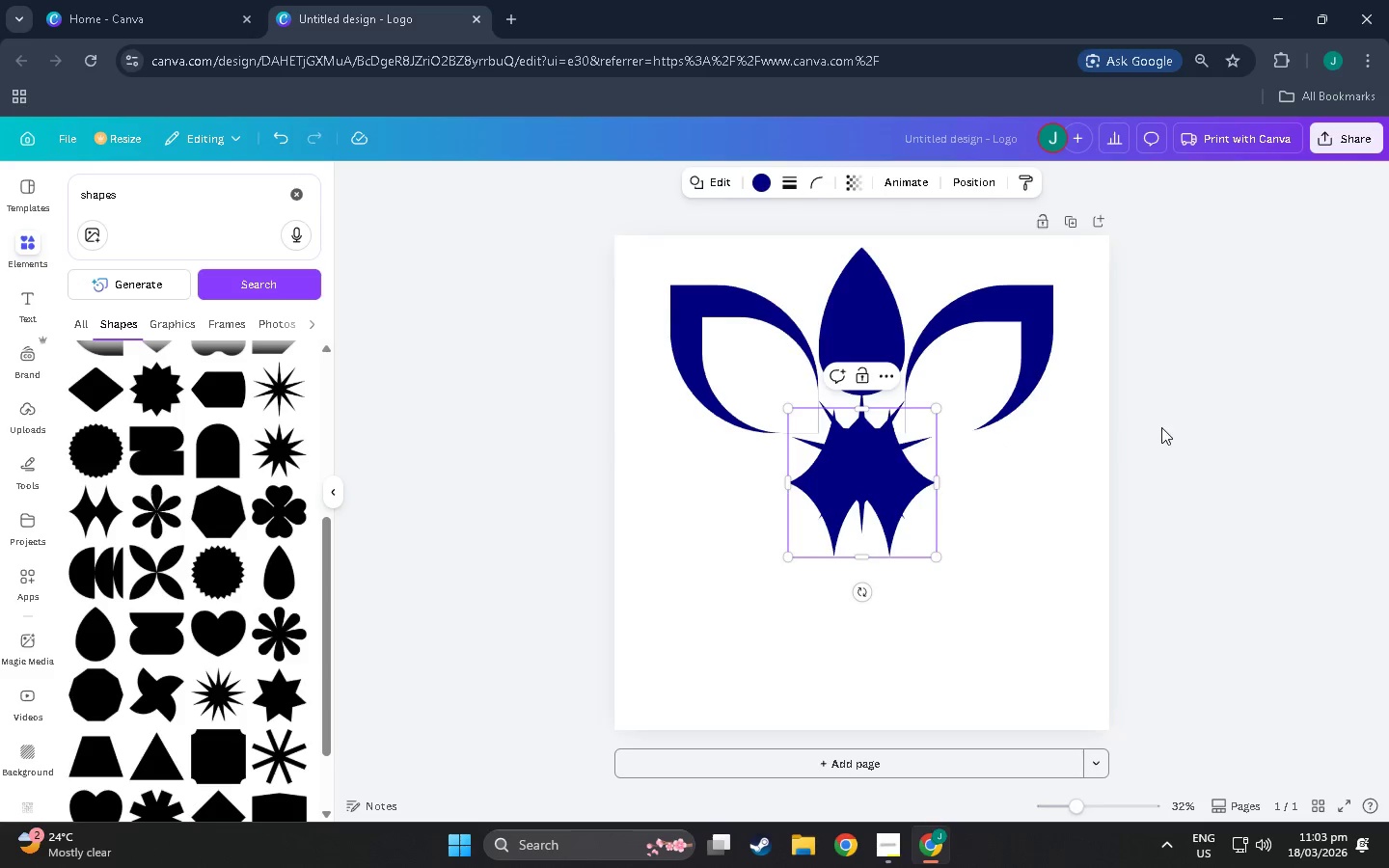 
left_click([1161, 427])
 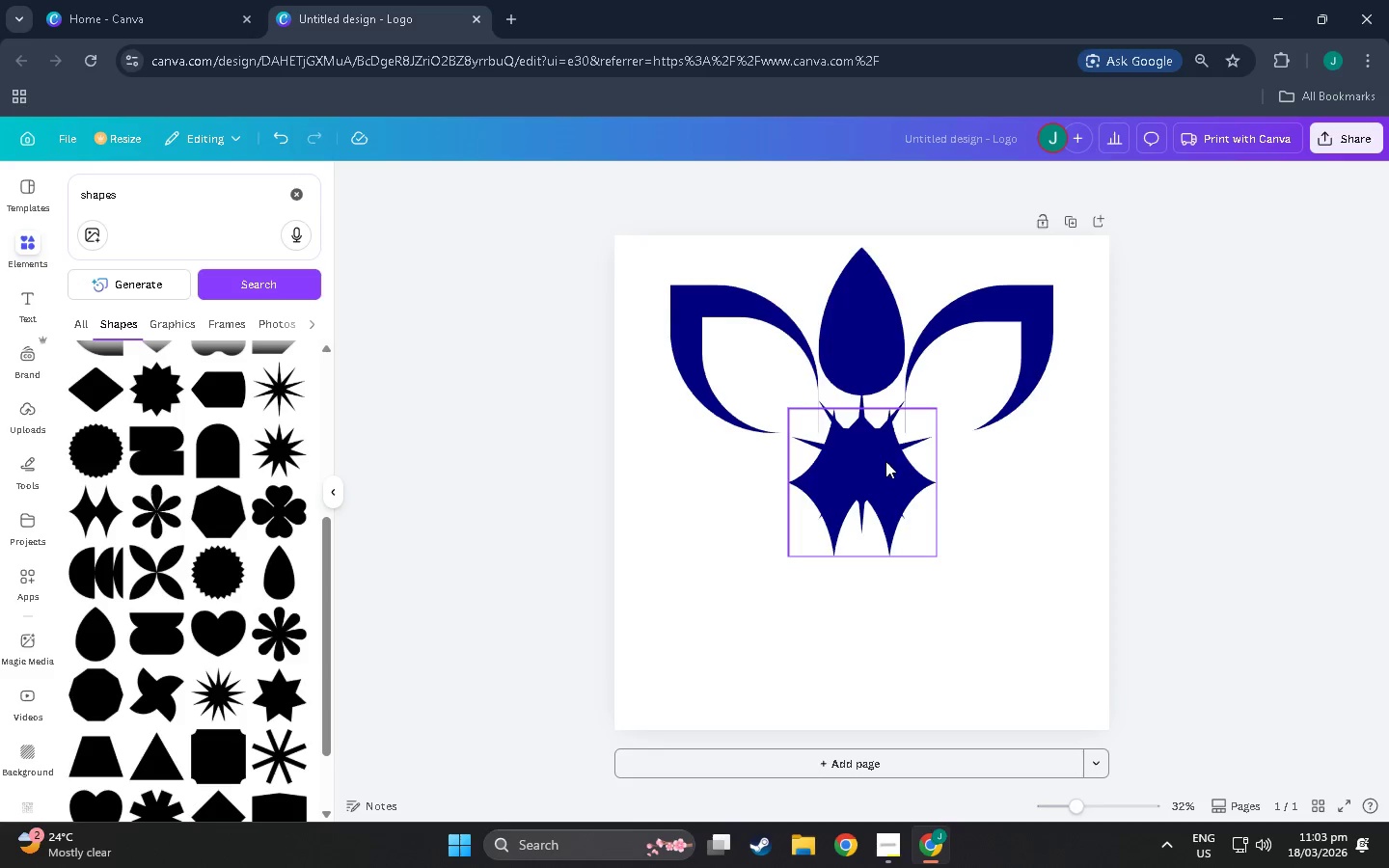 
left_click_drag(start_coordinate=[885, 461], to_coordinate=[885, 519])
 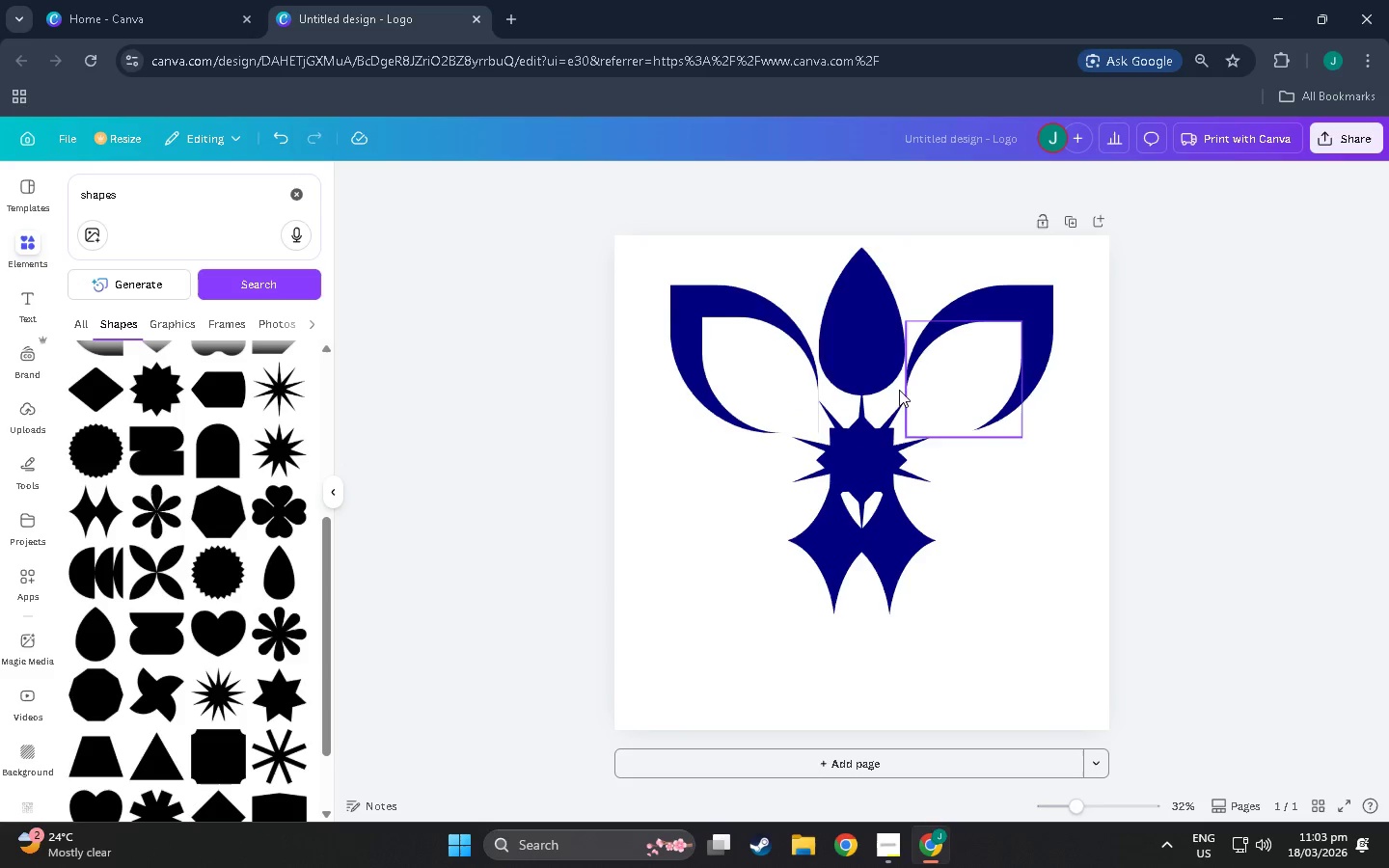 
scroll: coordinate [803, 372], scroll_direction: up, amount: 3.0
 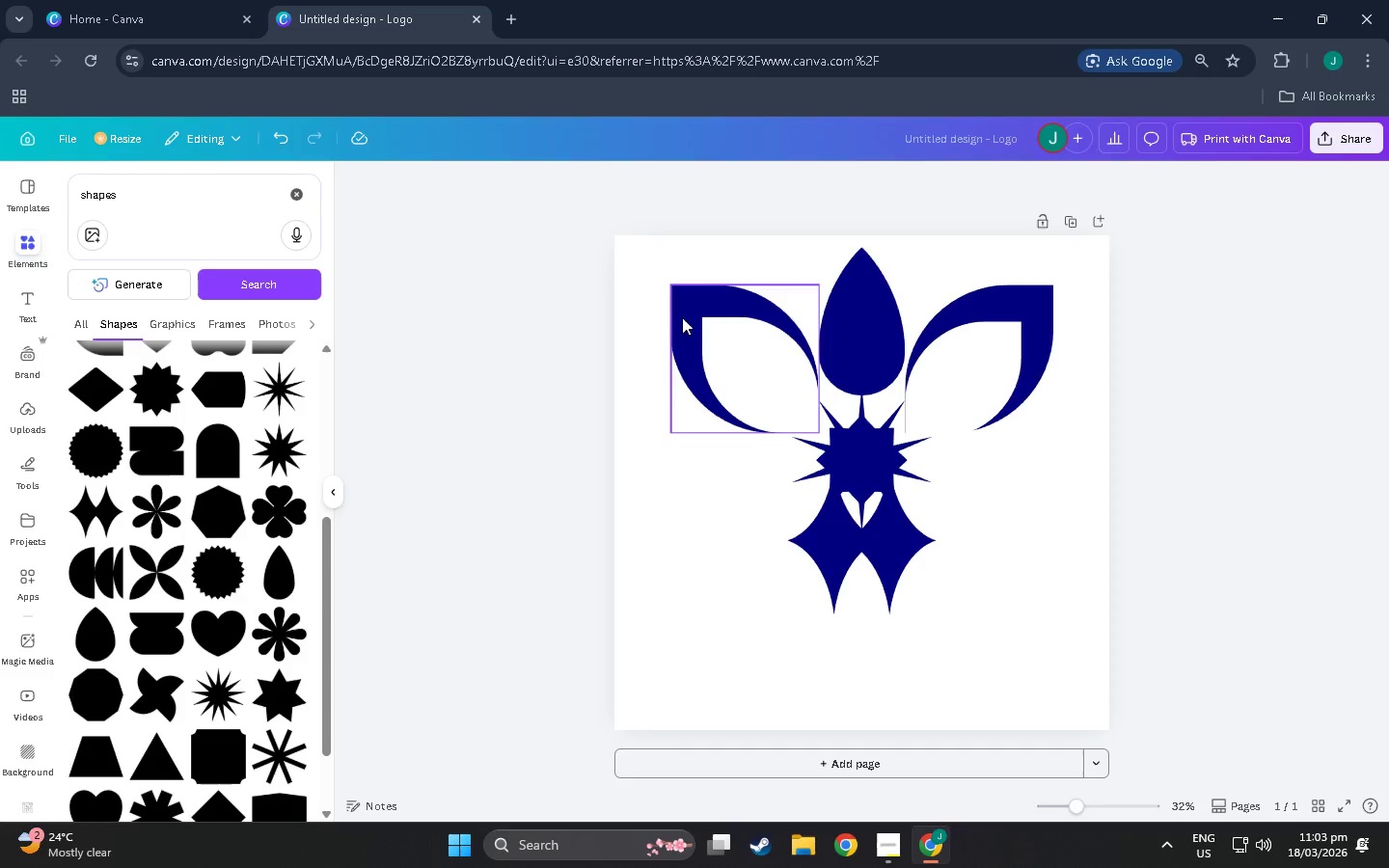 
left_click([726, 351])
 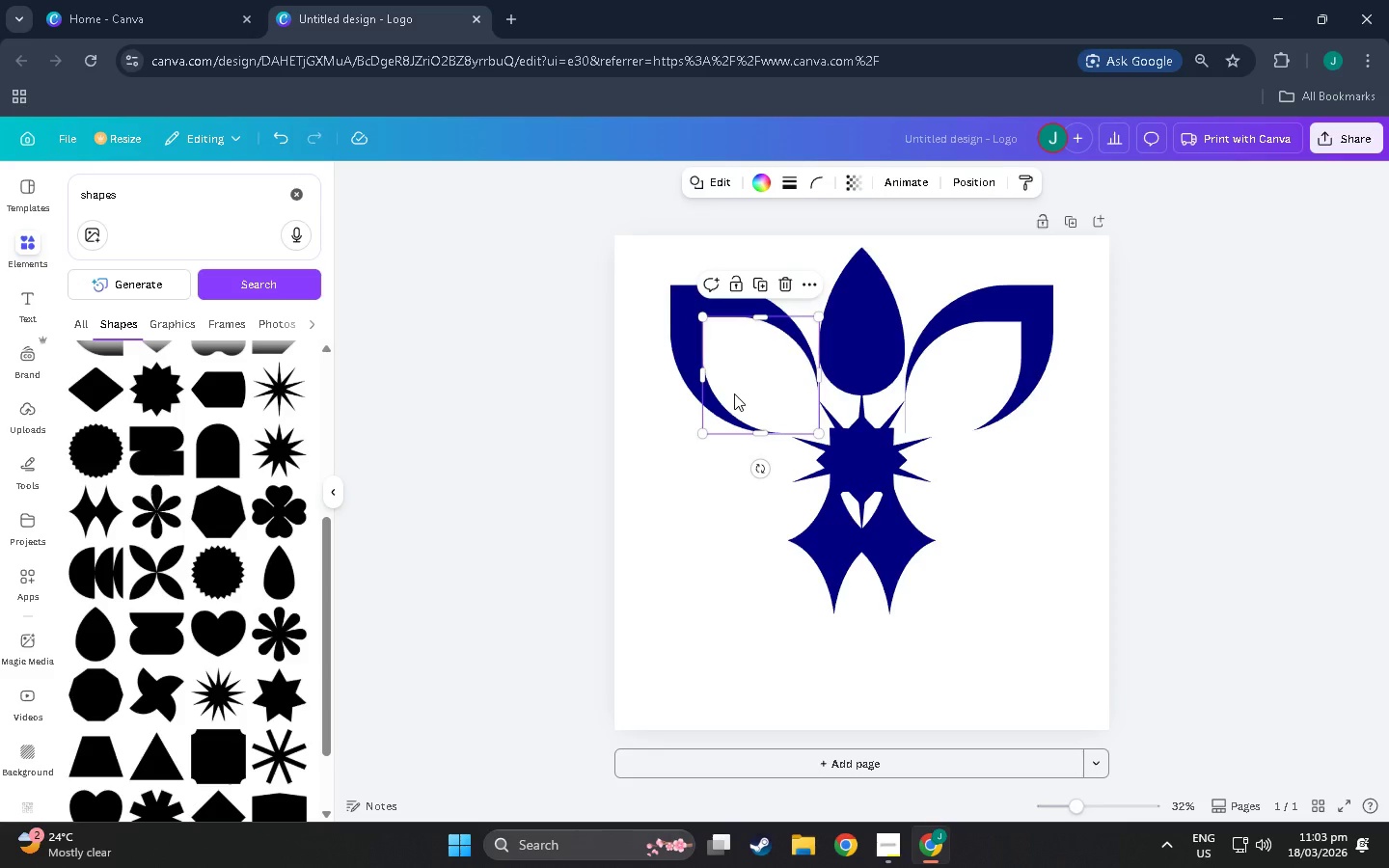 
key(Control+C)
 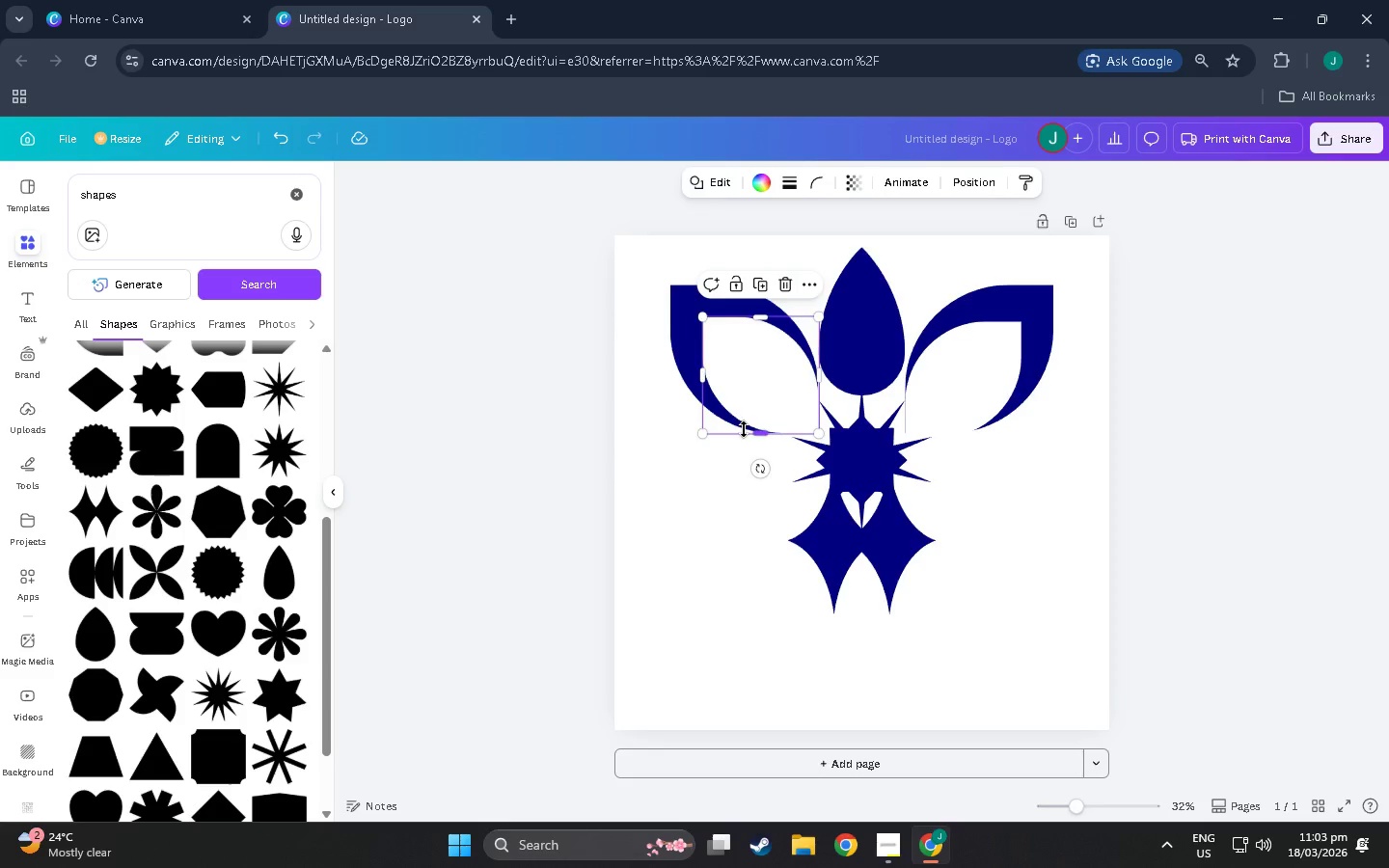 
key(Control+V)
 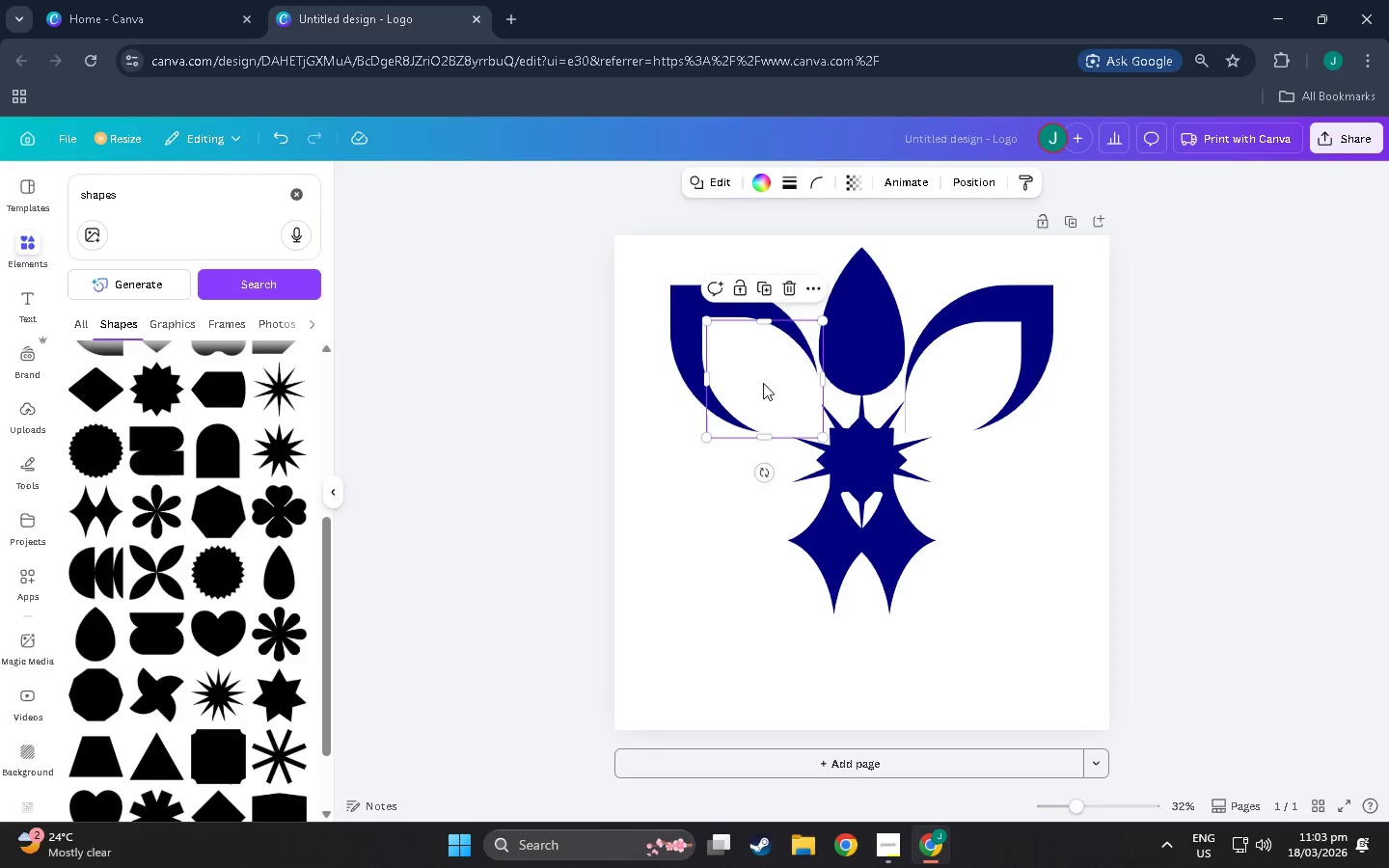 
left_click_drag(start_coordinate=[763, 383], to_coordinate=[855, 320])
 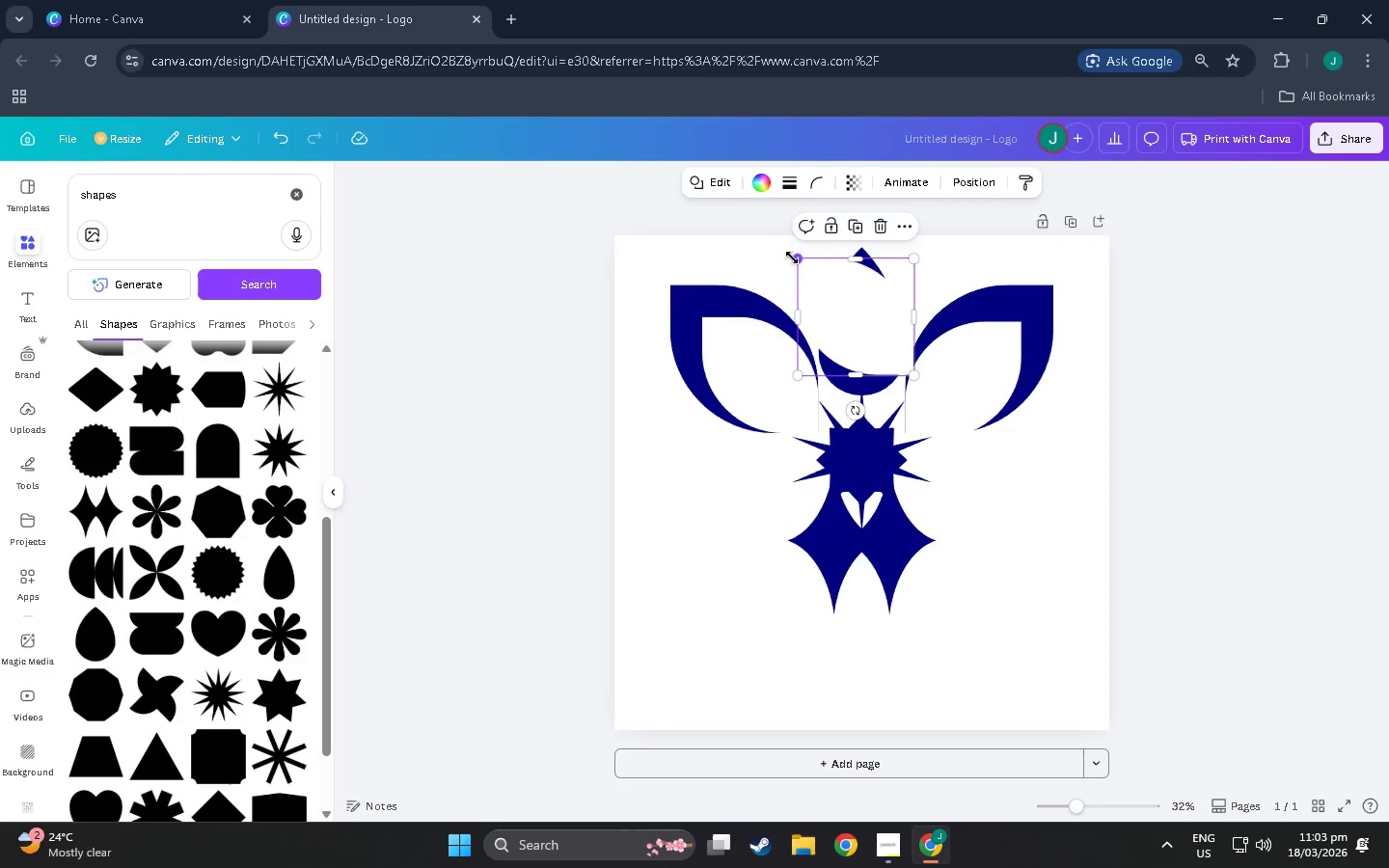 
left_click_drag(start_coordinate=[792, 258], to_coordinate=[888, 349])
 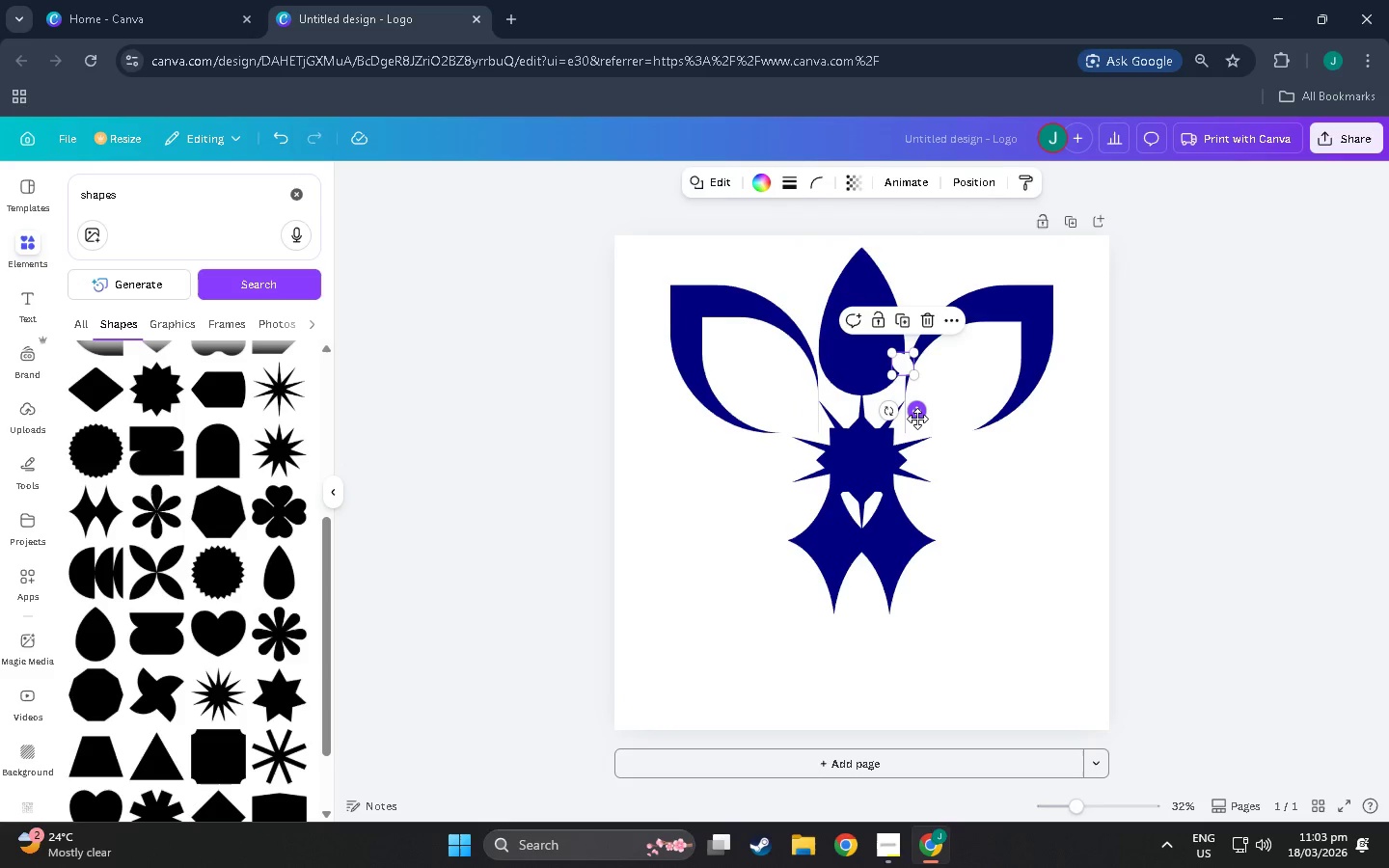 
left_click_drag(start_coordinate=[917, 419], to_coordinate=[857, 373])
 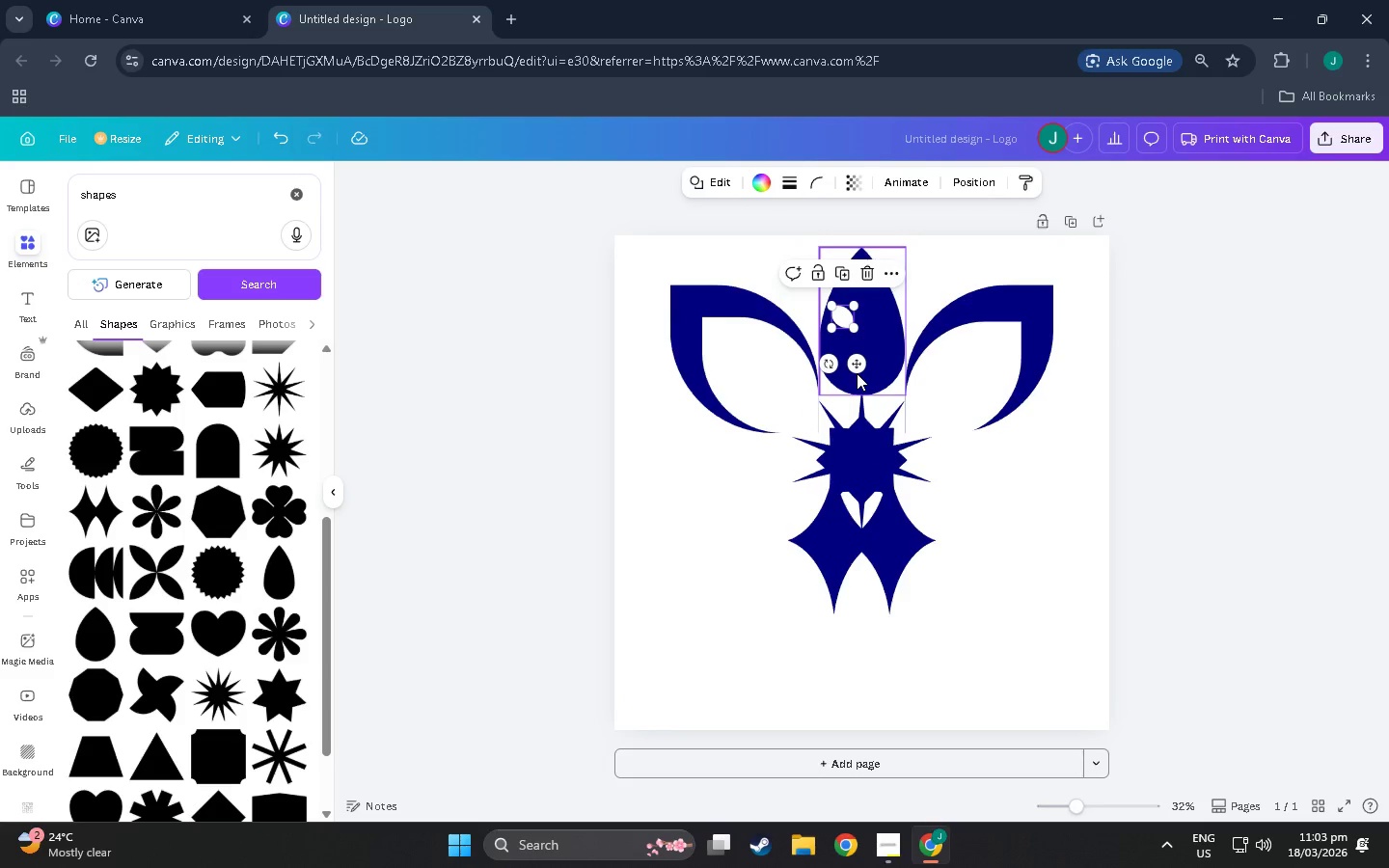 
key(Control+V)
 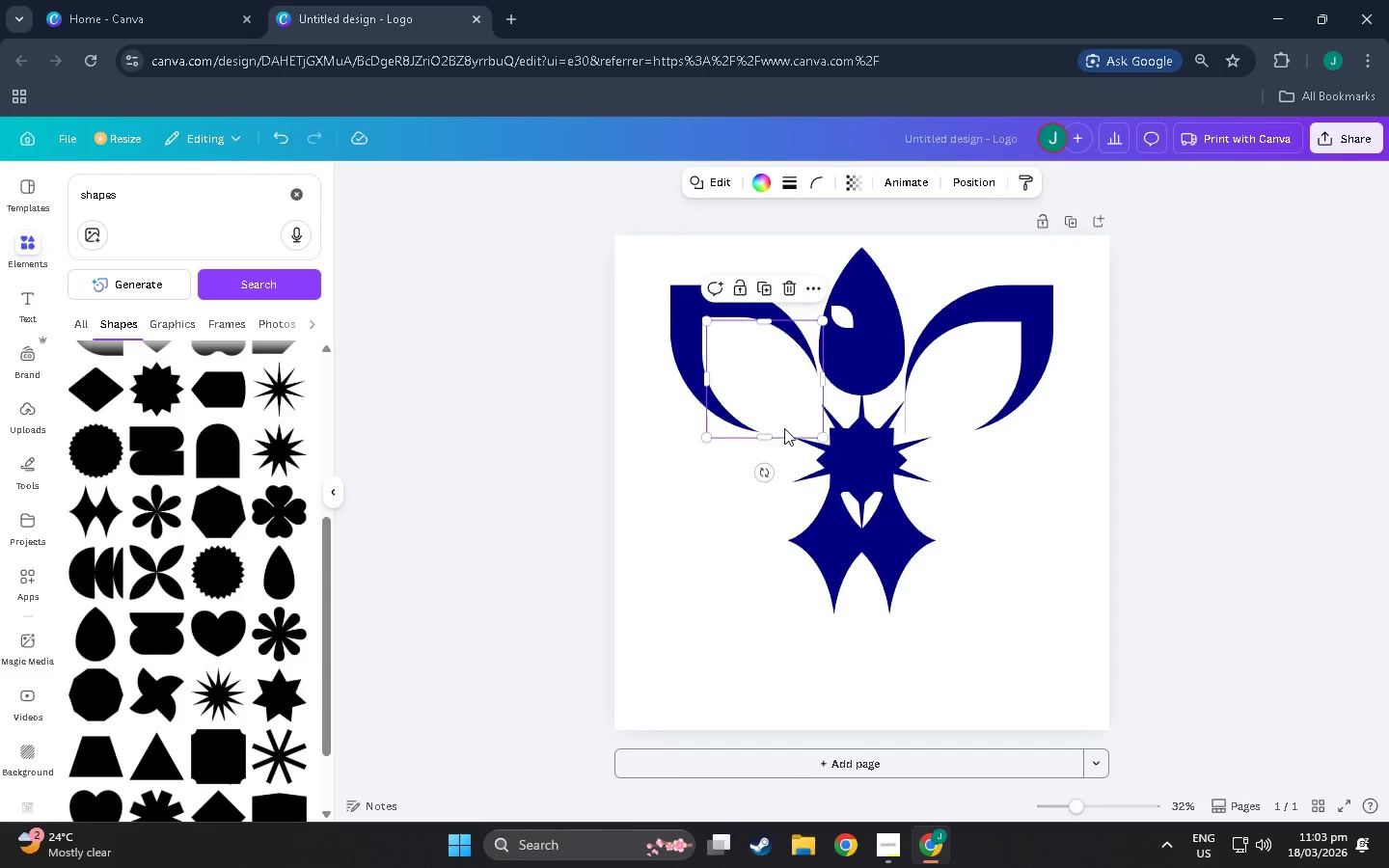 
left_click_drag(start_coordinate=[782, 425], to_coordinate=[920, 373])
 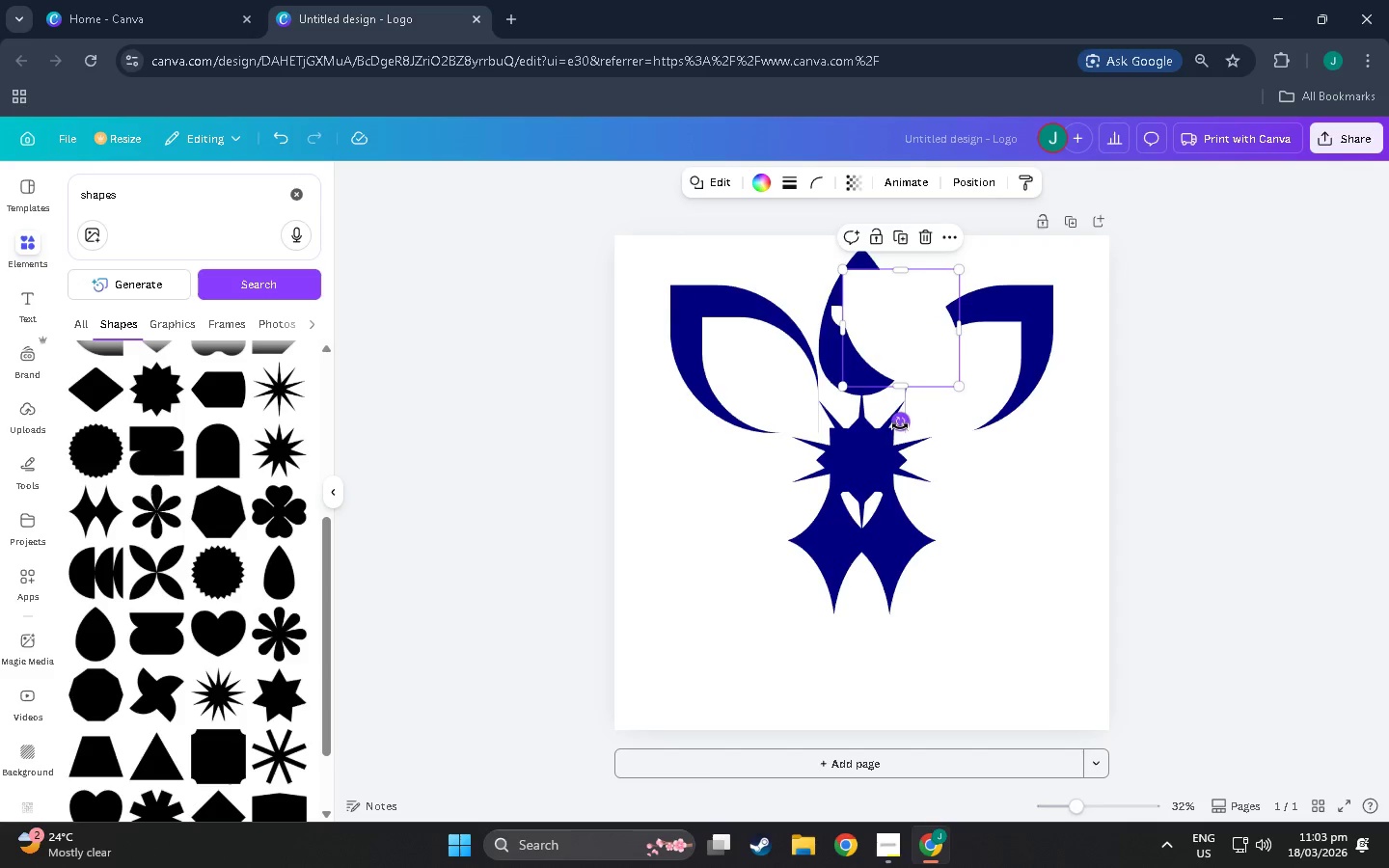 
left_click_drag(start_coordinate=[901, 426], to_coordinate=[992, 328])
 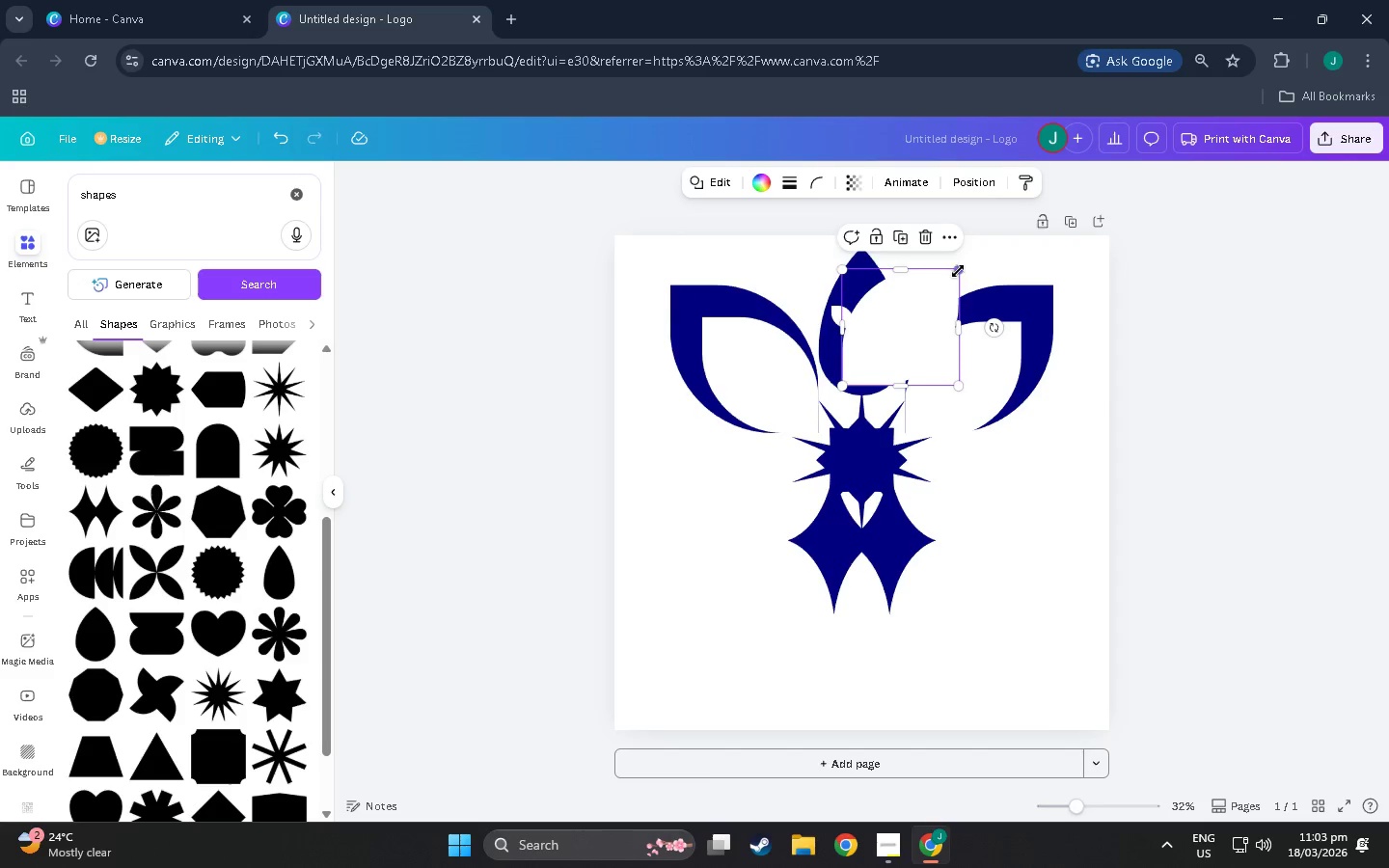 
left_click_drag(start_coordinate=[958, 271], to_coordinate=[860, 358])
 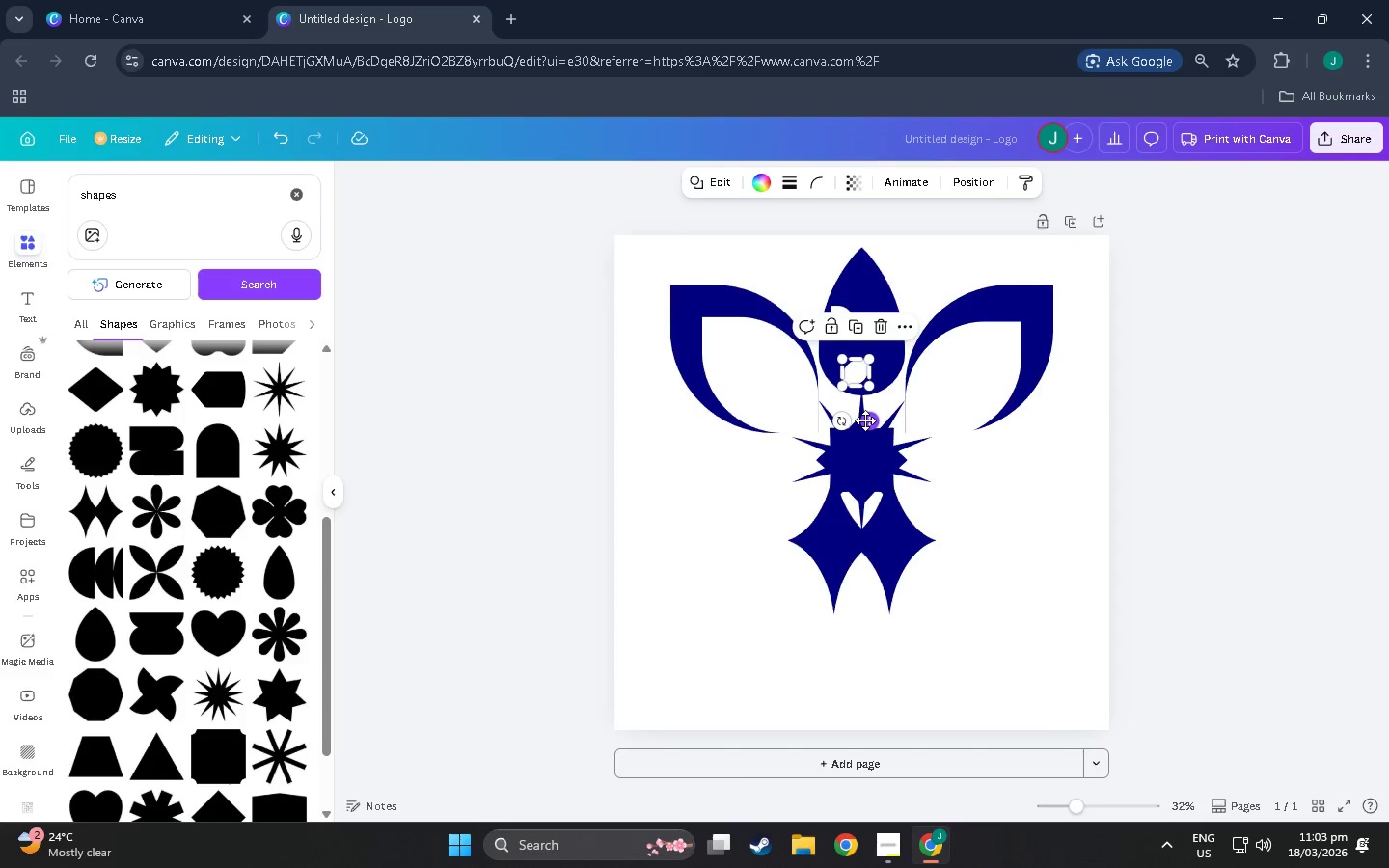 
left_click_drag(start_coordinate=[865, 420], to_coordinate=[887, 360])
 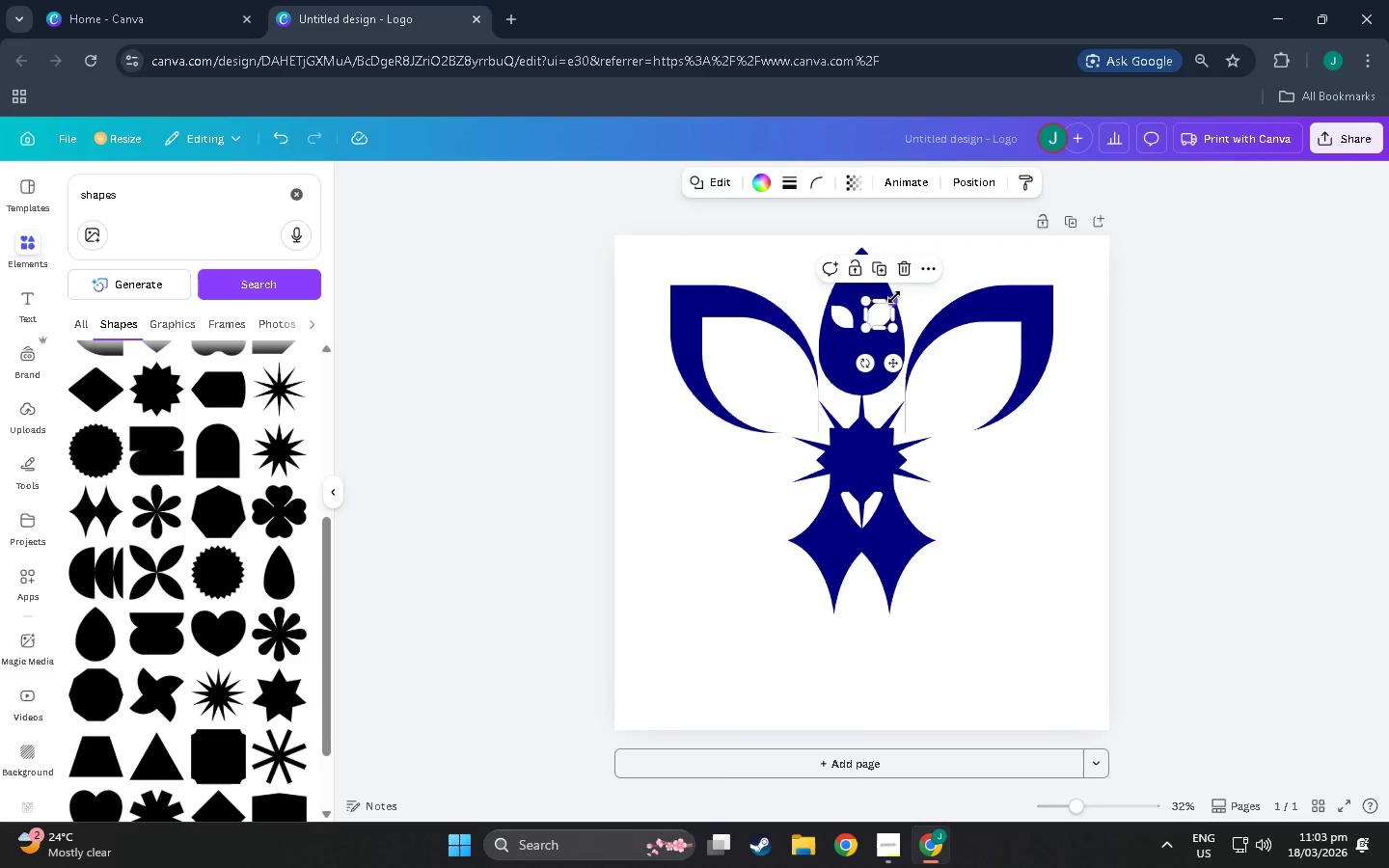 
left_click_drag(start_coordinate=[894, 297], to_coordinate=[890, 302])
 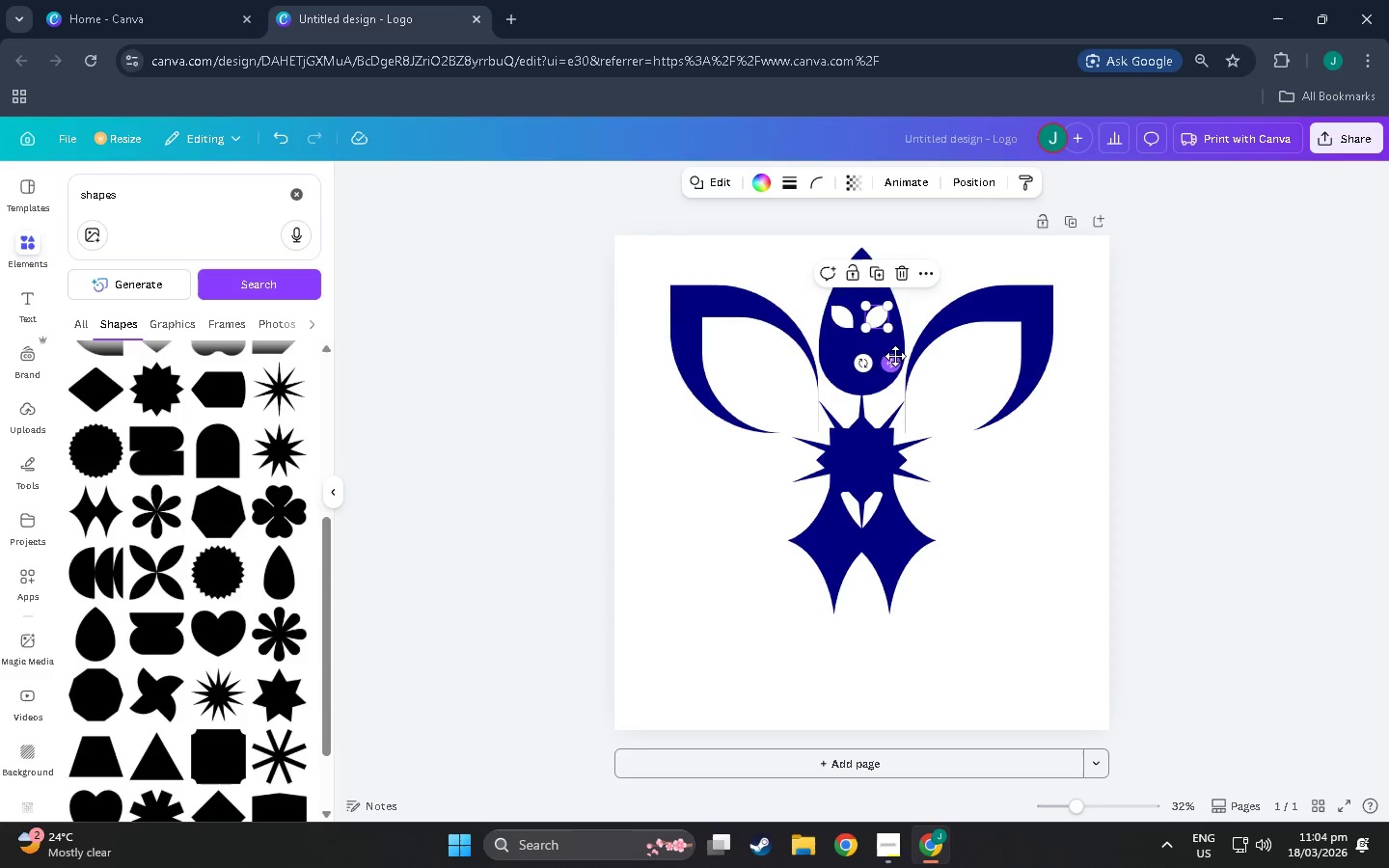 
left_click_drag(start_coordinate=[895, 356], to_coordinate=[902, 356])
 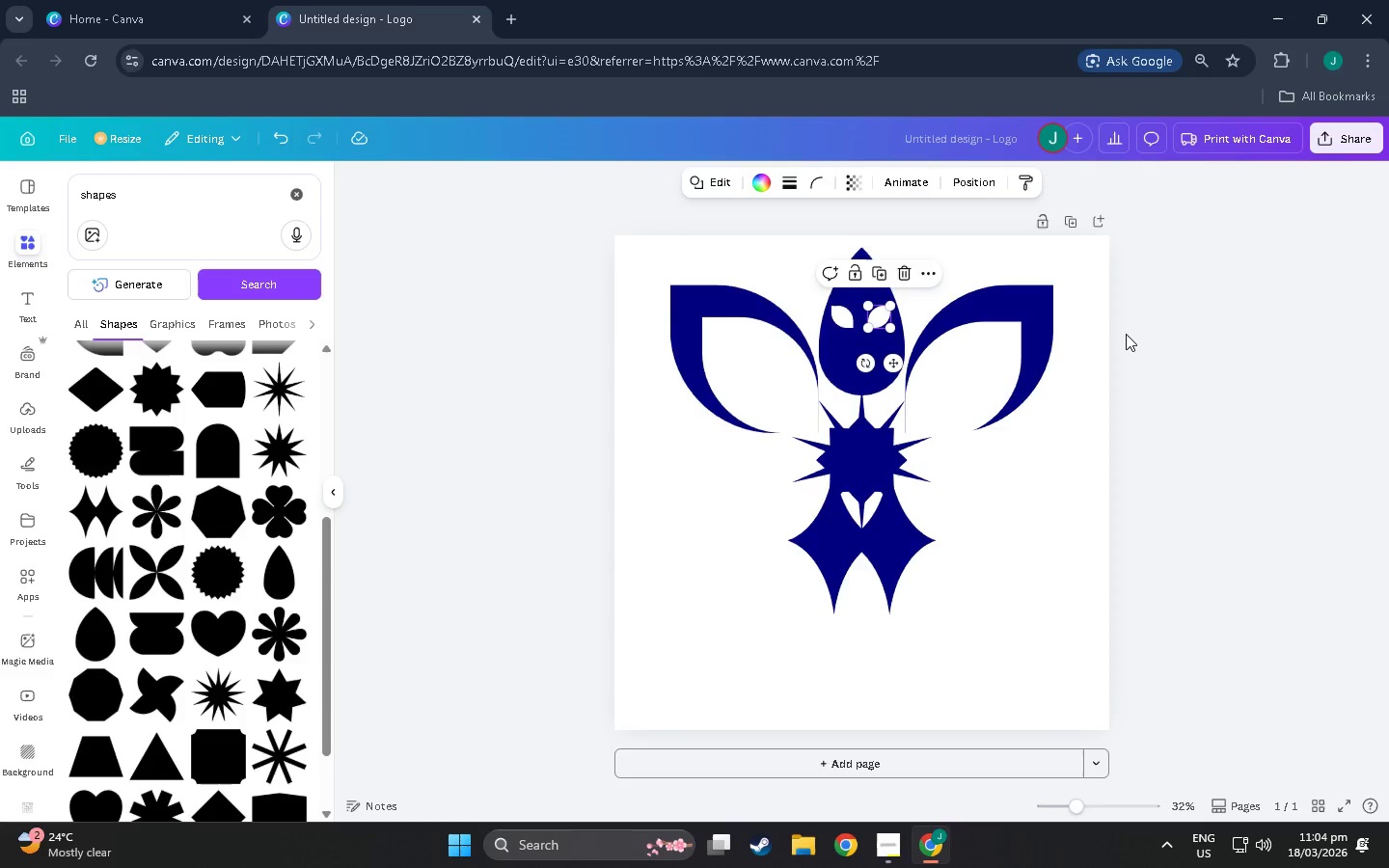 
left_click([1126, 334])
 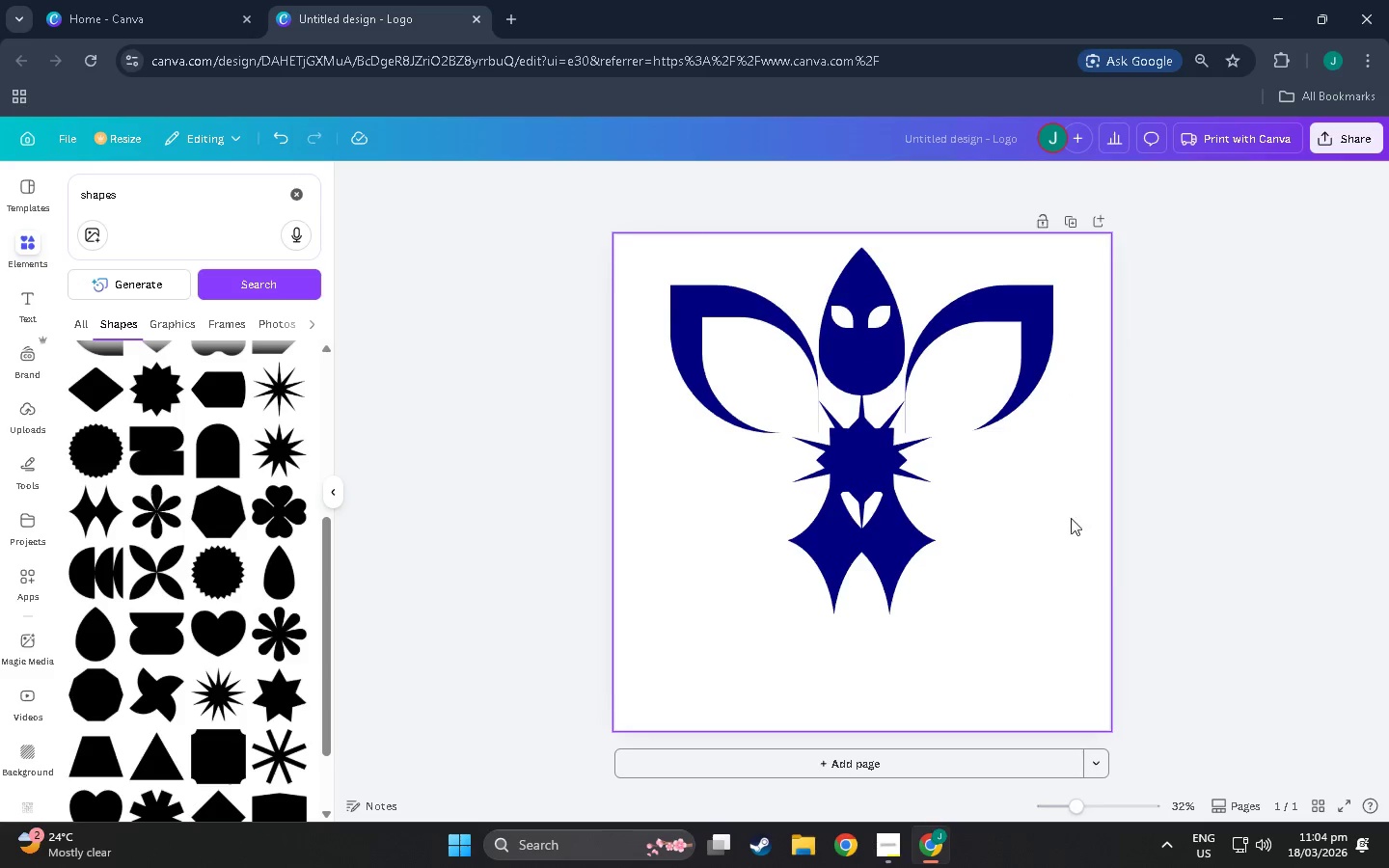 
hold_key(key=ControlLeft, duration=0.84)
 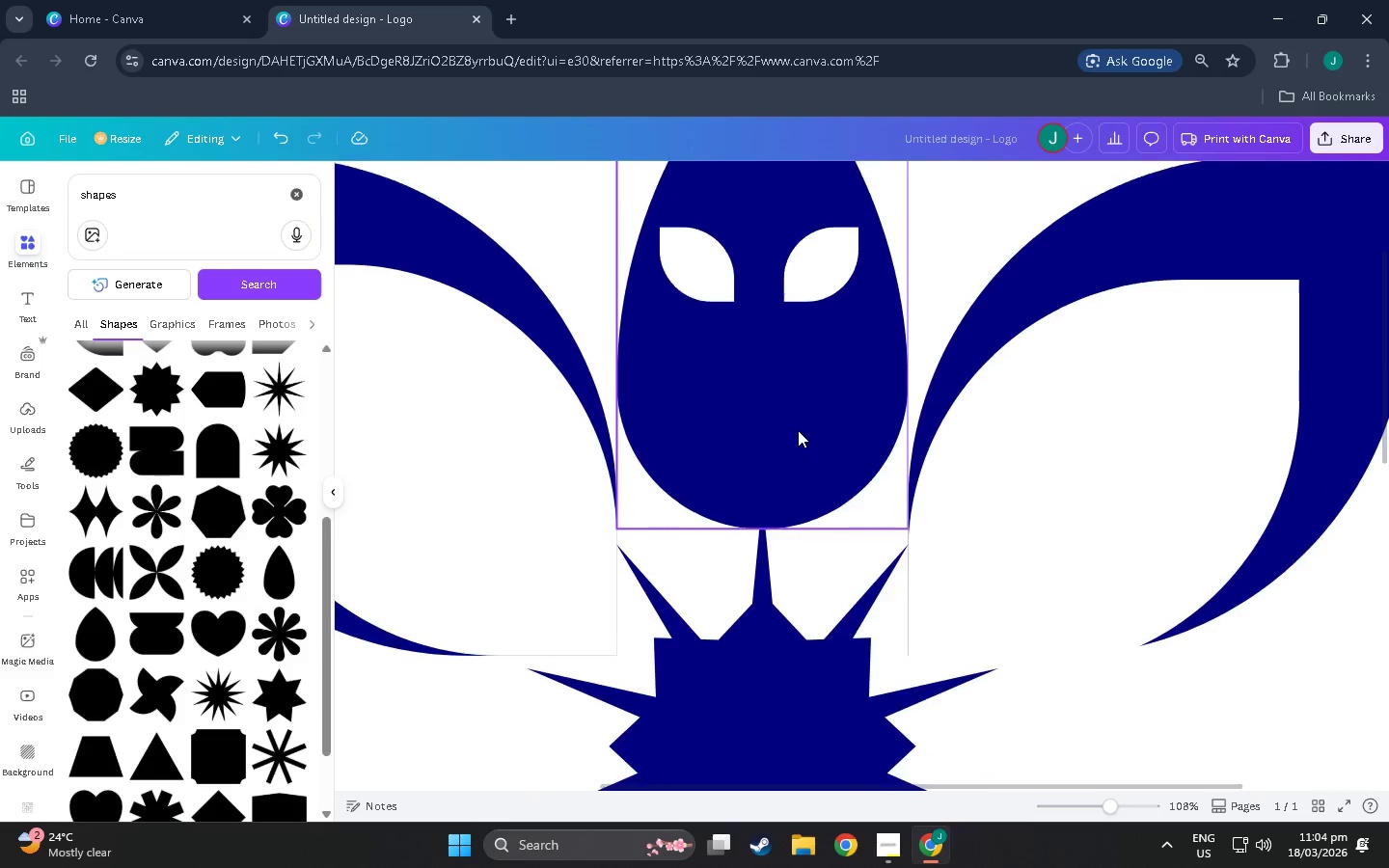 
scroll: coordinate [1085, 600], scroll_direction: up, amount: 2.0
 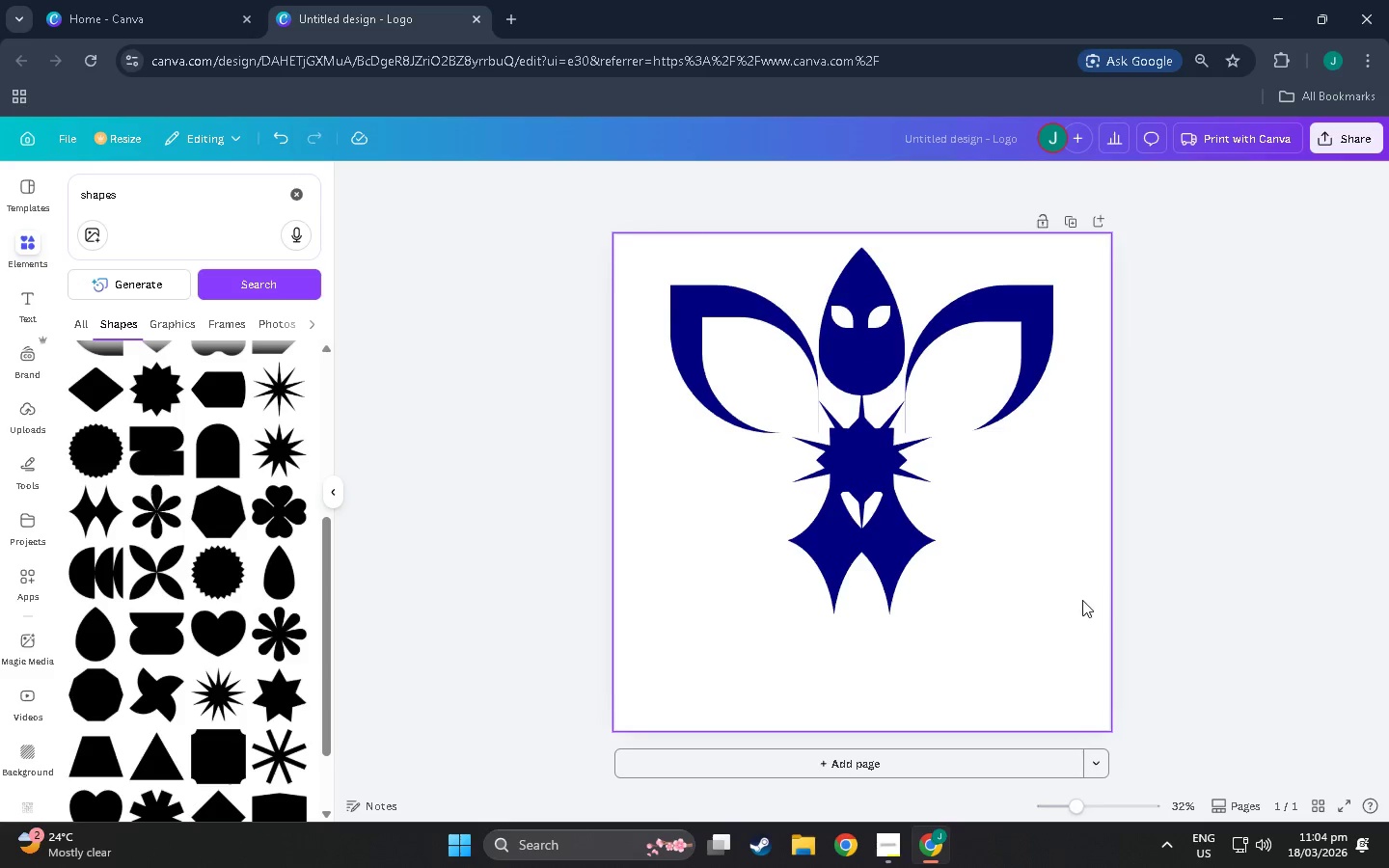 
hold_key(key=ControlLeft, duration=1.67)
 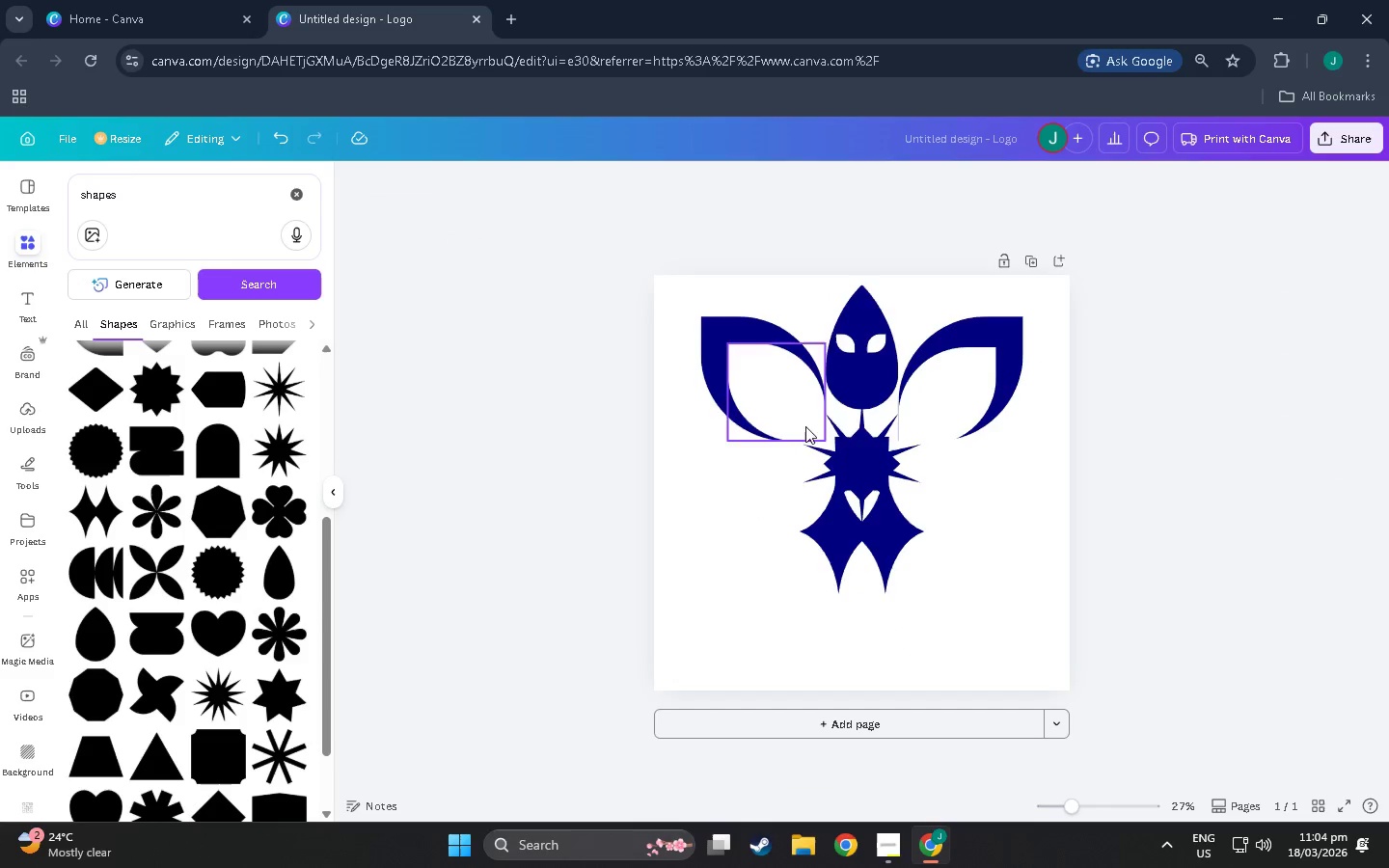 
key(Control+ControlLeft)
 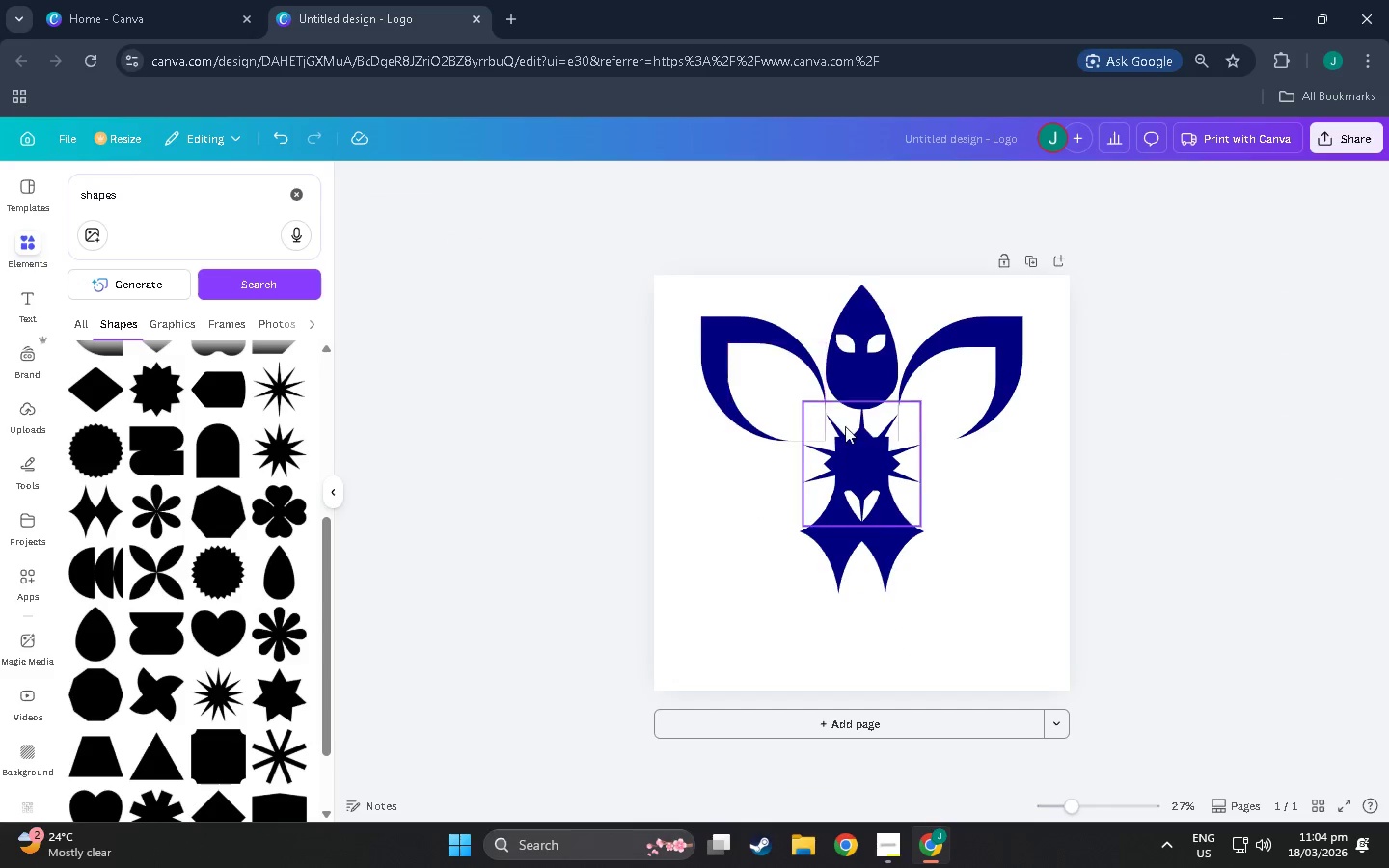 
key(Control+ControlLeft)
 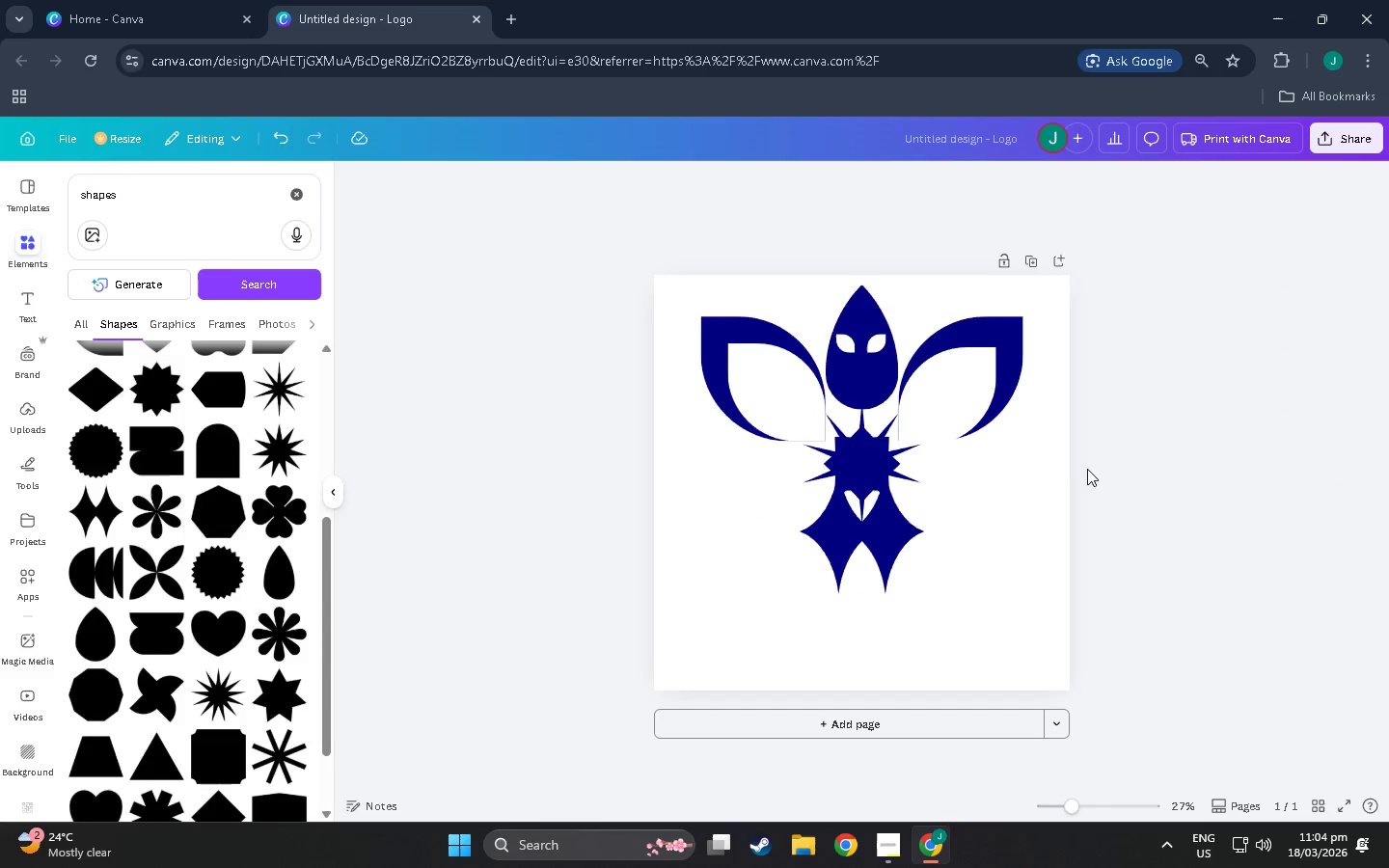 
scroll: coordinate [798, 430], scroll_direction: up, amount: 10.0
 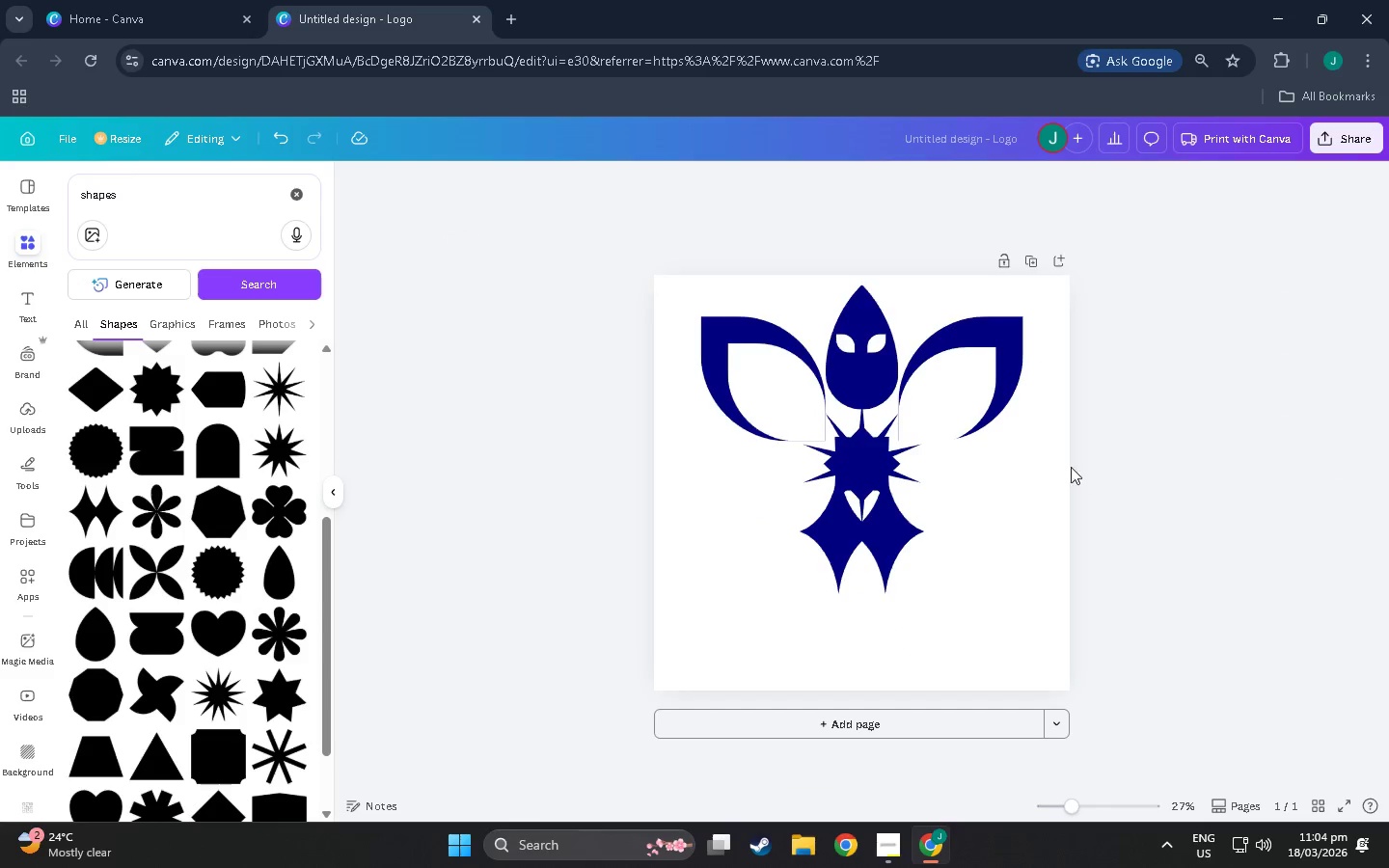 
scroll: coordinate [1054, 468], scroll_direction: down, amount: 4.0
 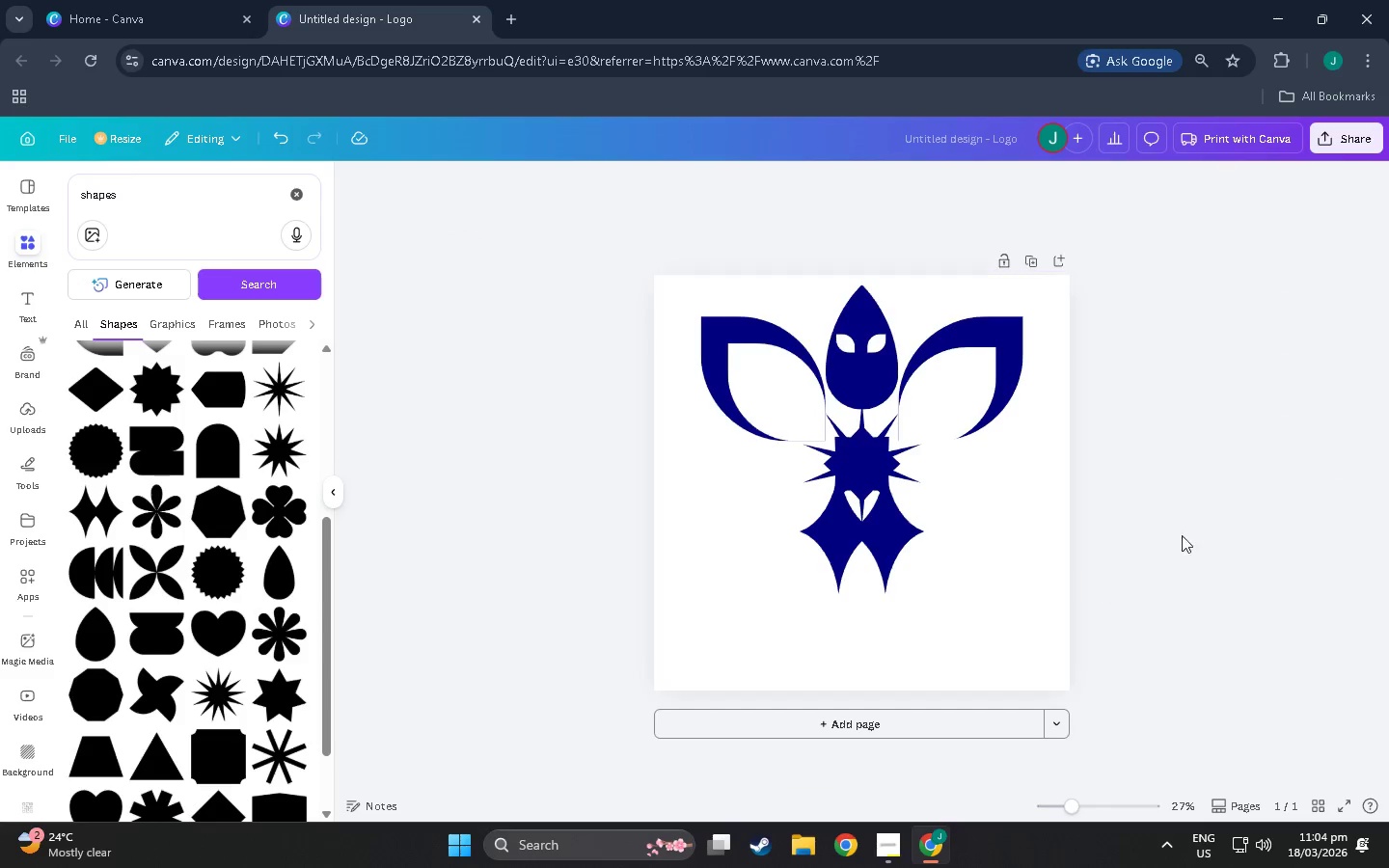 
left_click([1214, 486])
 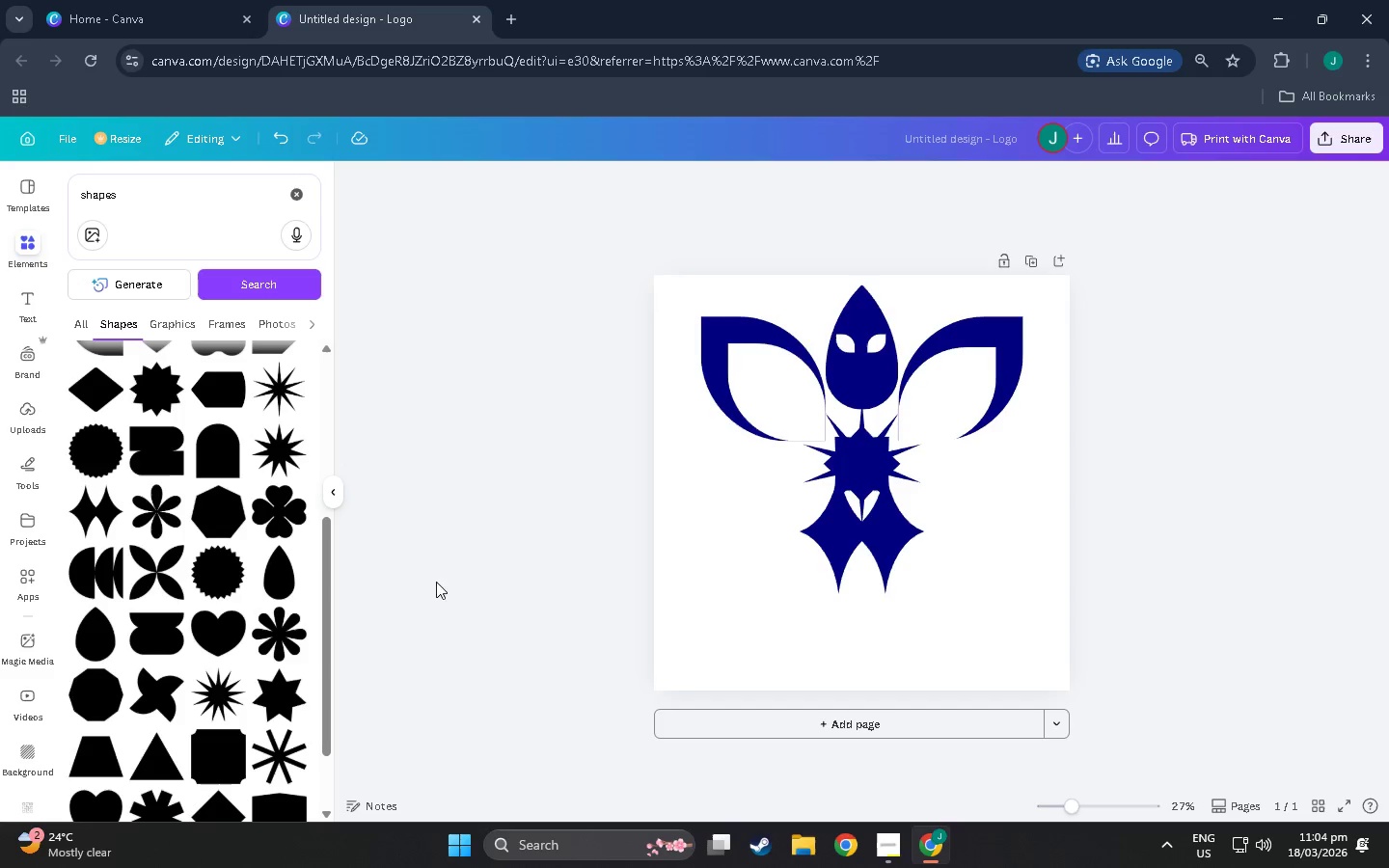 
scroll: coordinate [234, 580], scroll_direction: down, amount: 18.0
 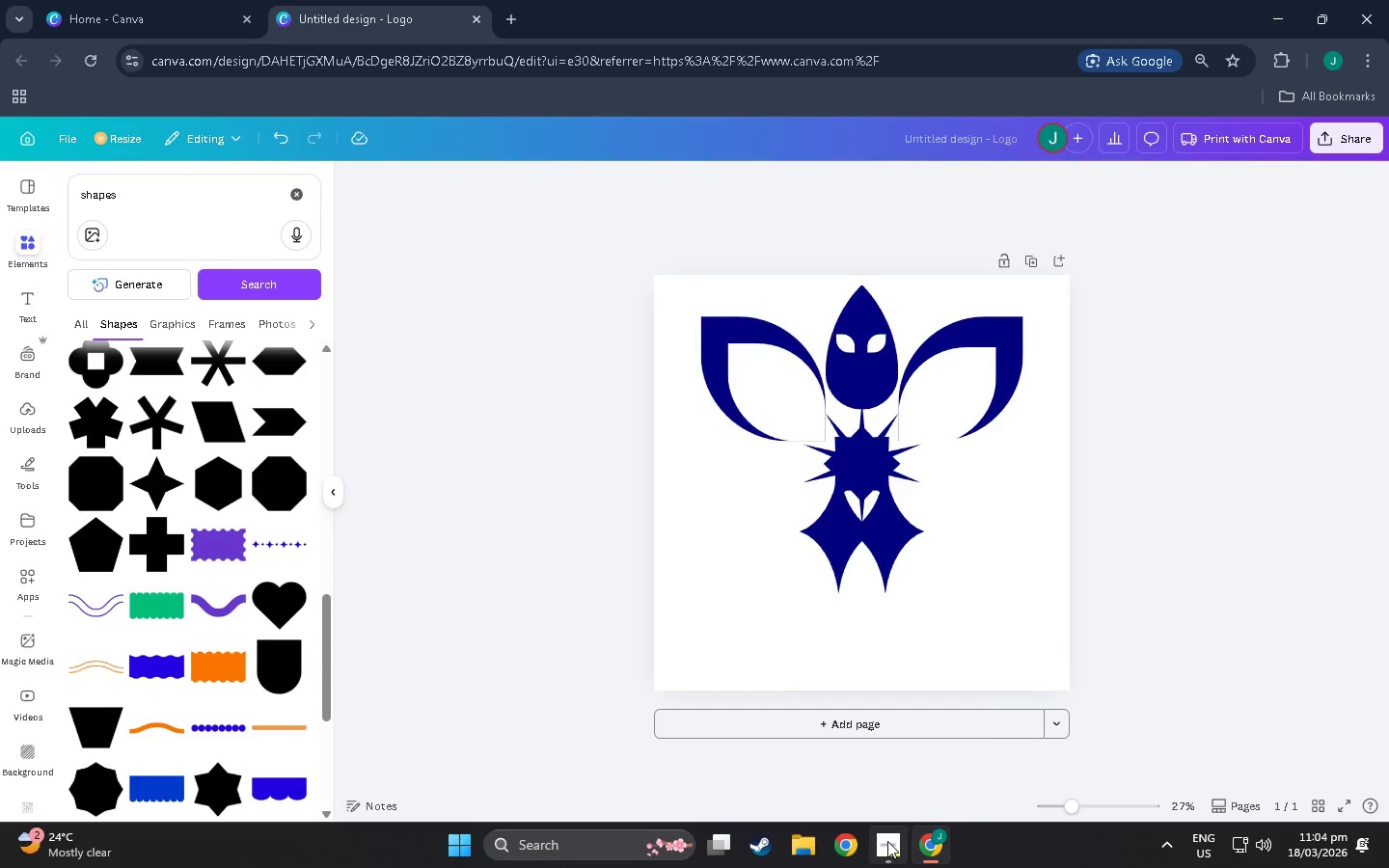 
left_click([887, 841])